 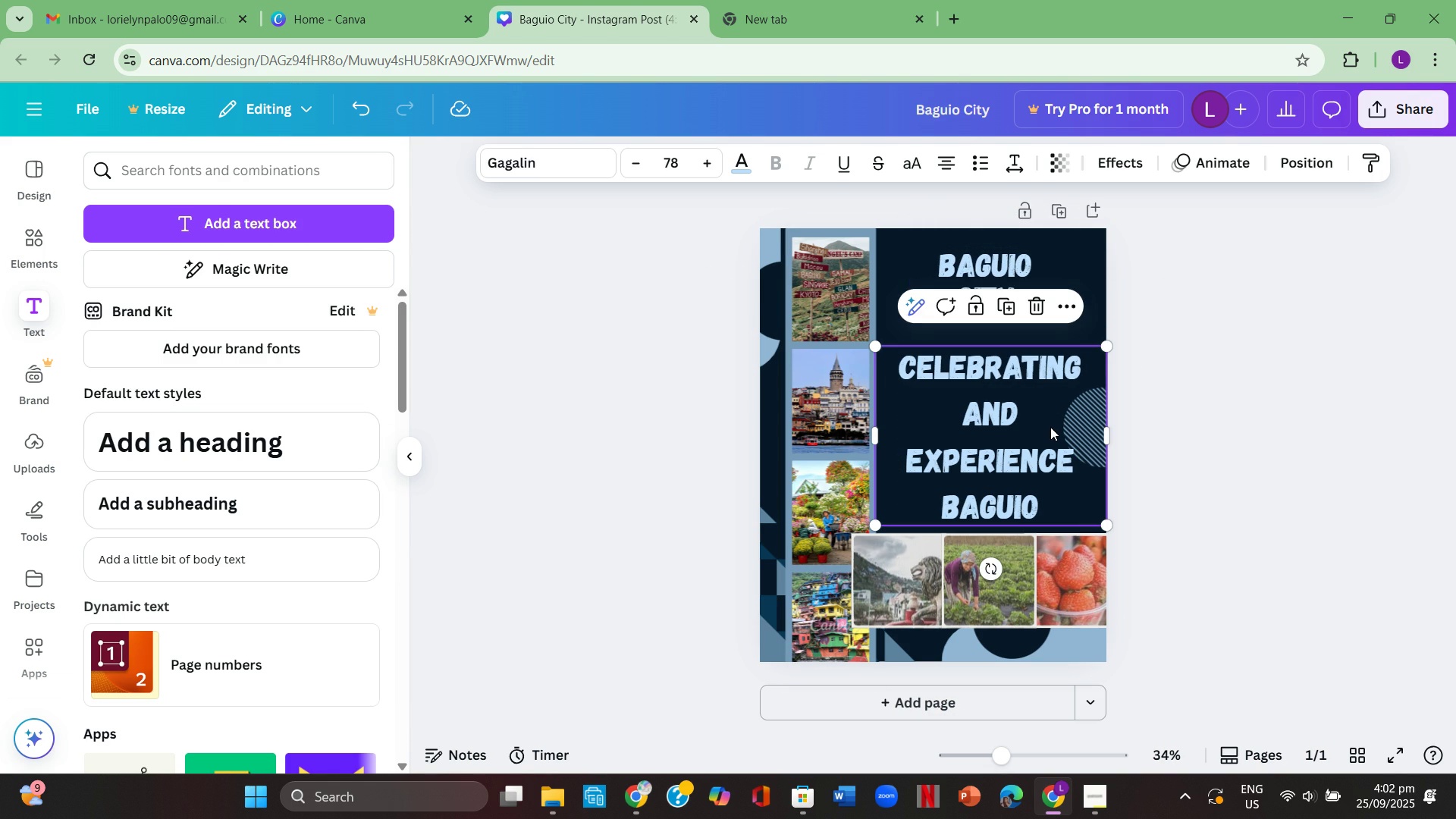 
left_click([1201, 332])
 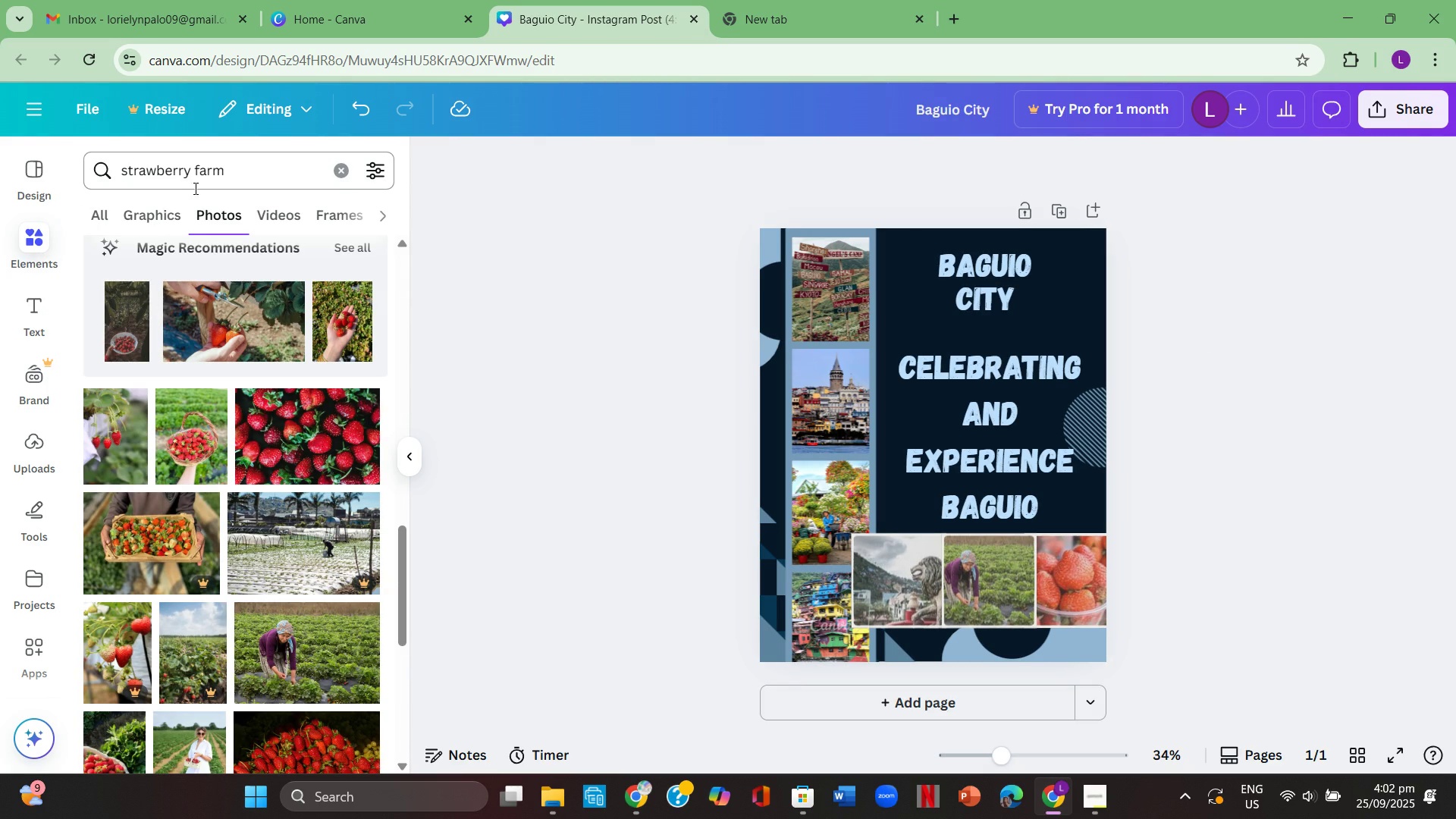 
left_click([346, 171])
 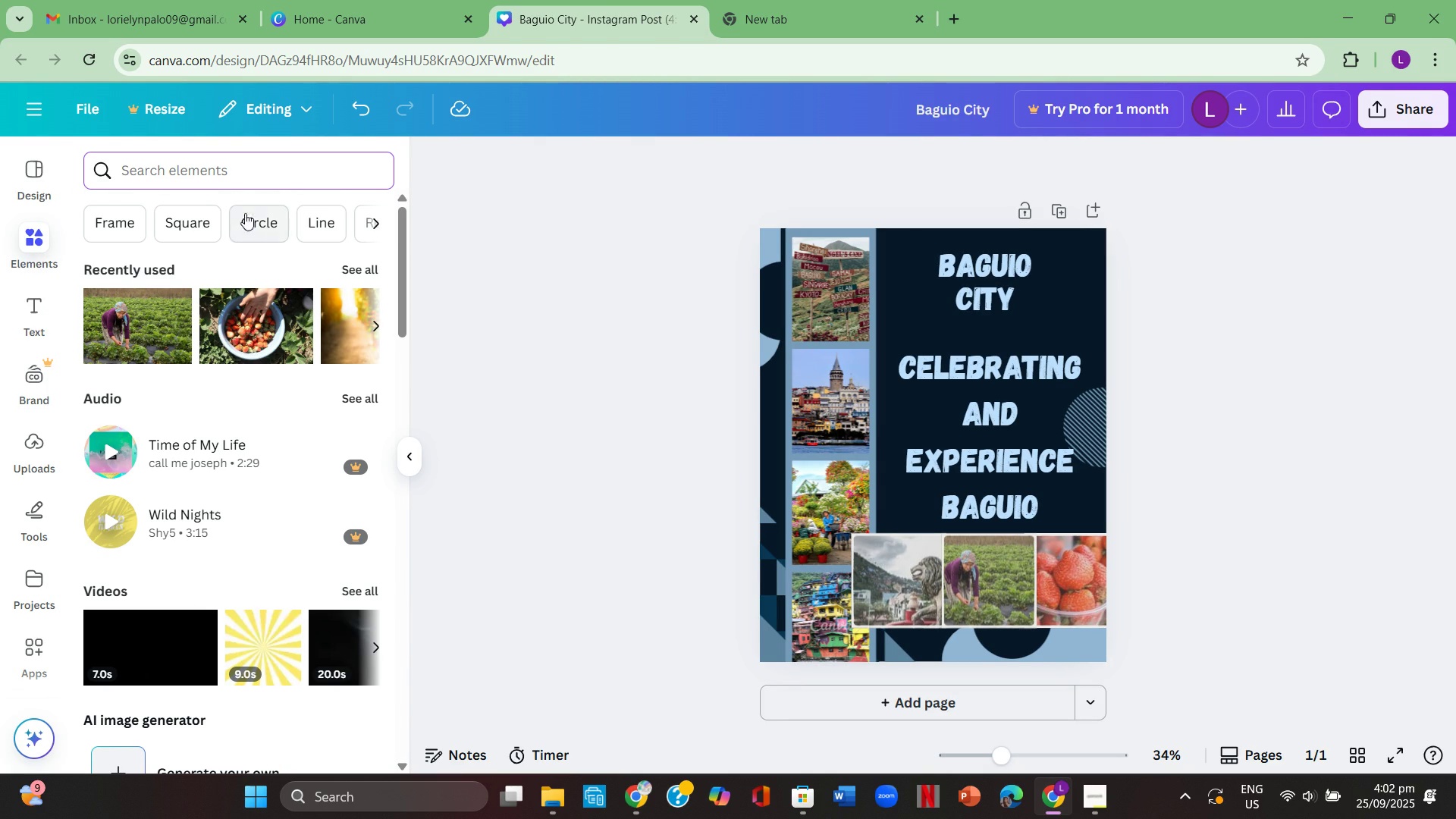 
left_click([224, 171])
 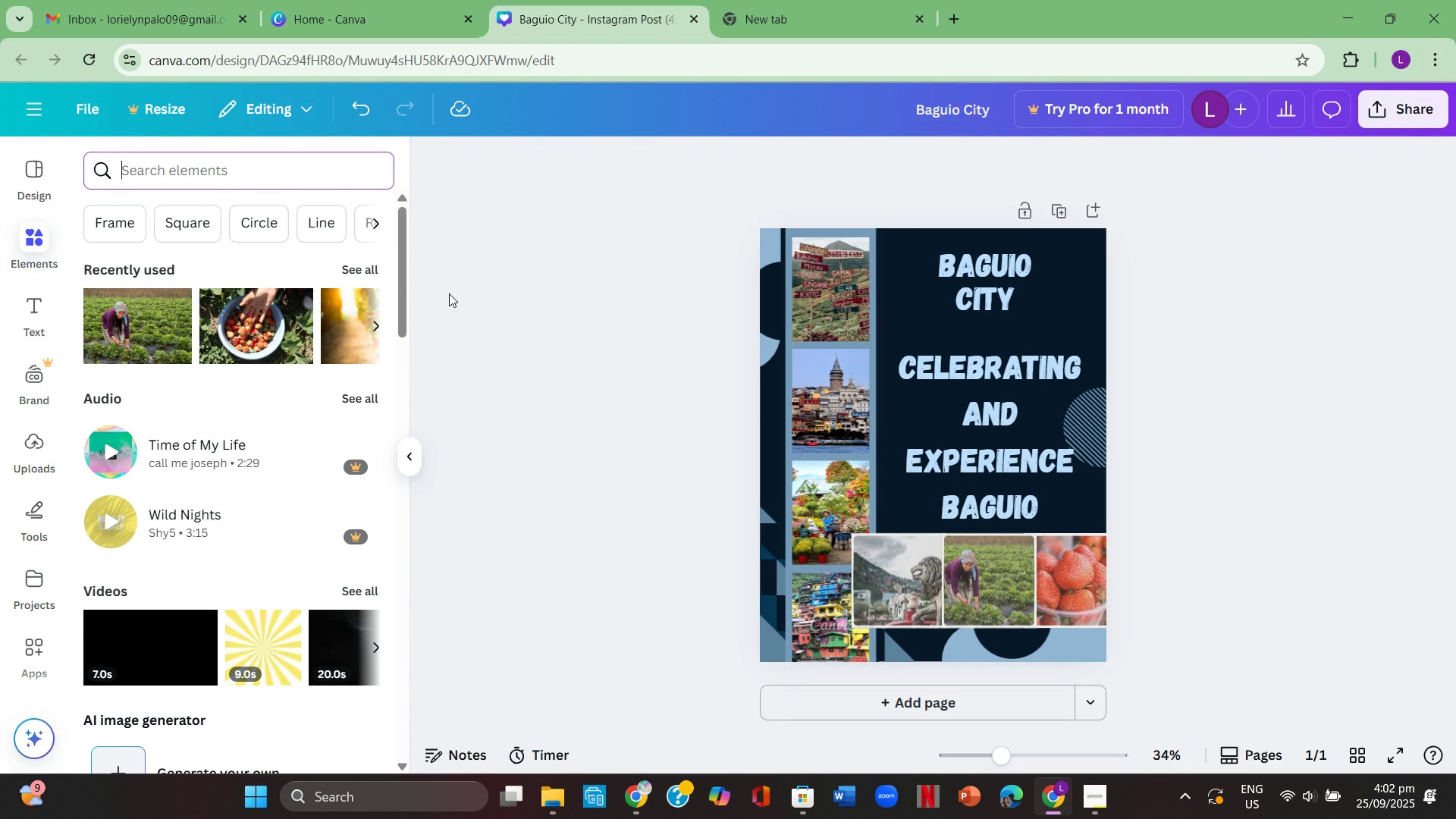 
type(b)
key(Backspace)
type(shape)
 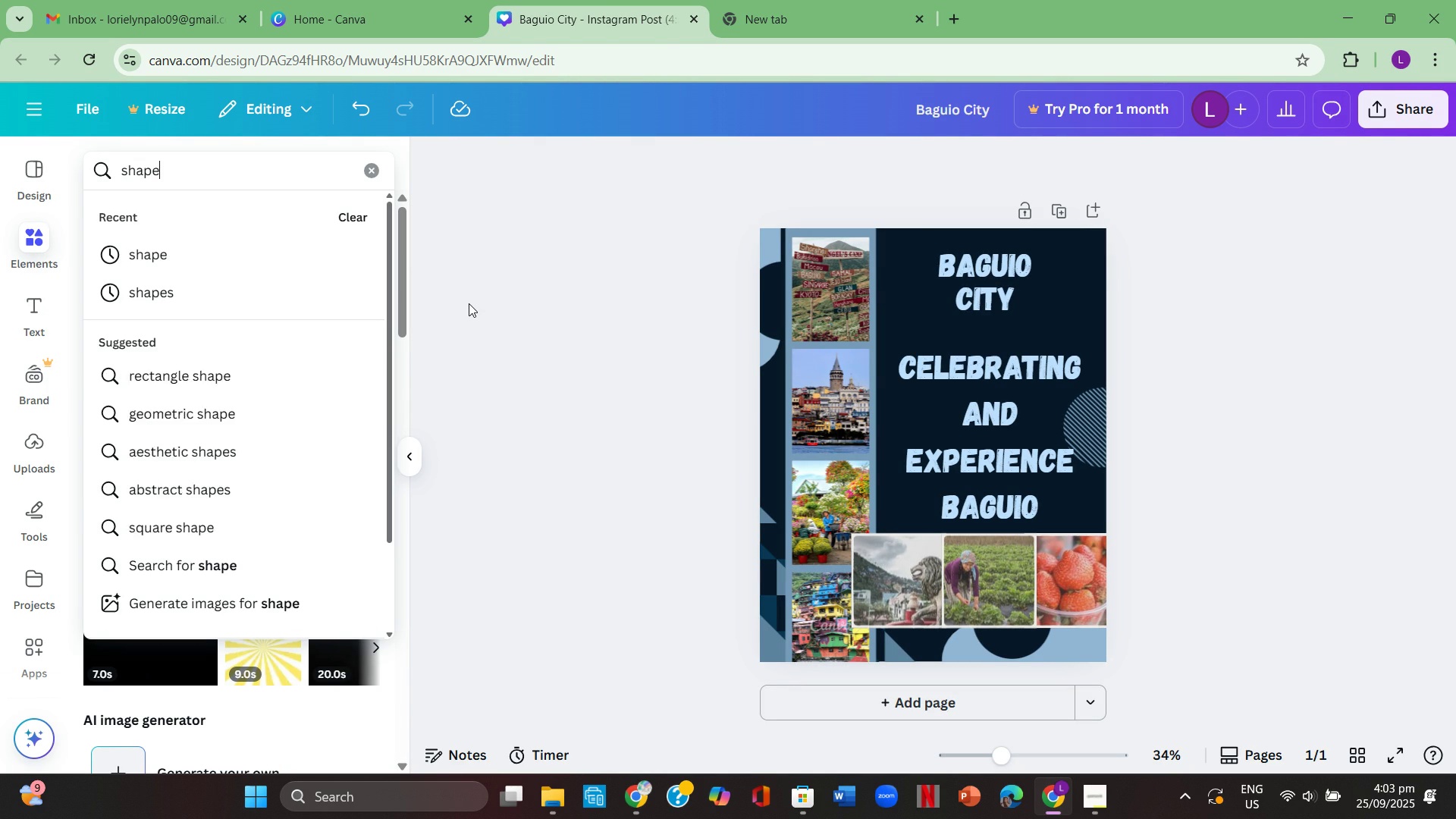 
key(Enter)
 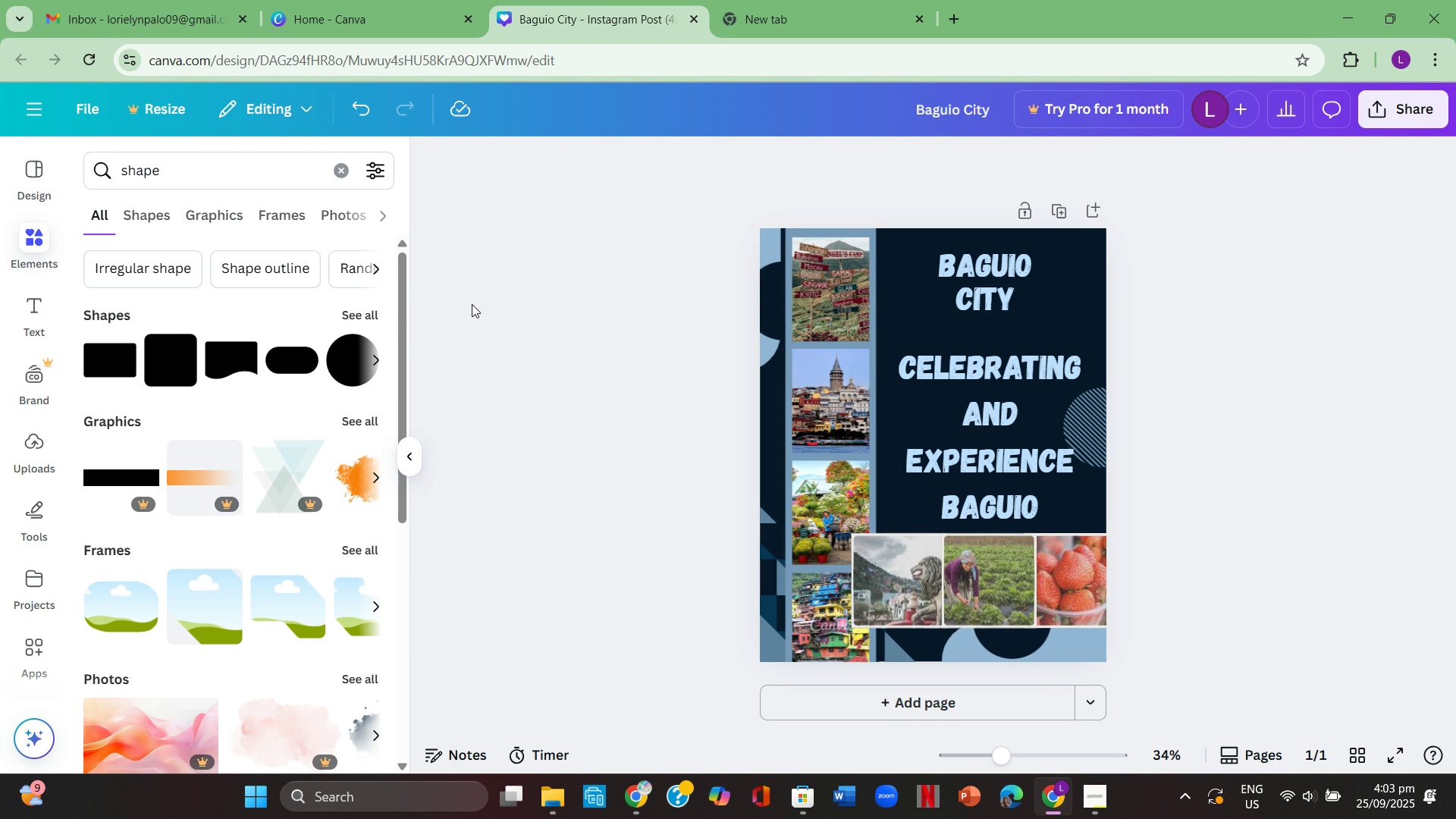 
wait(9.04)
 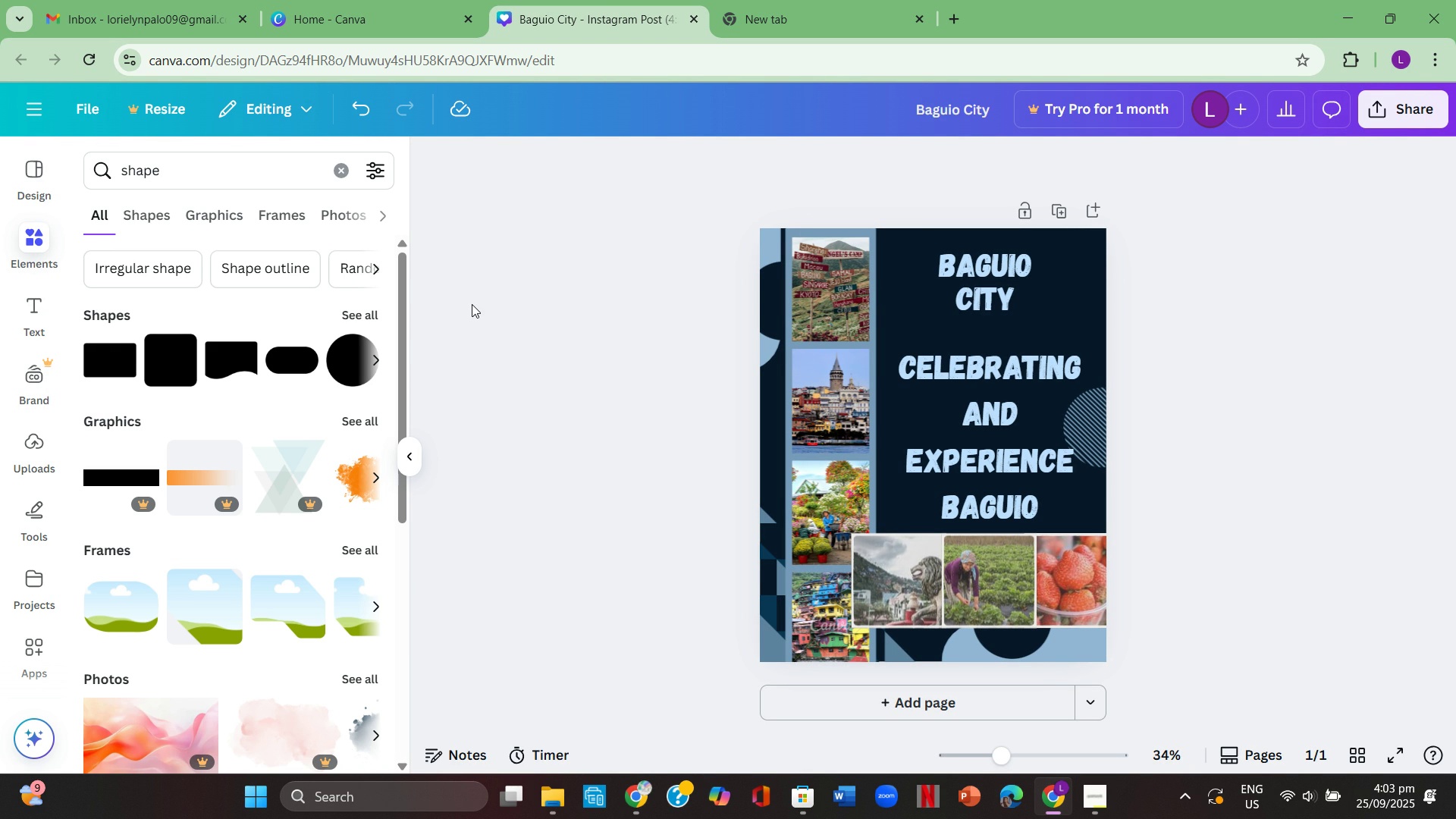 
left_click([227, 361])